 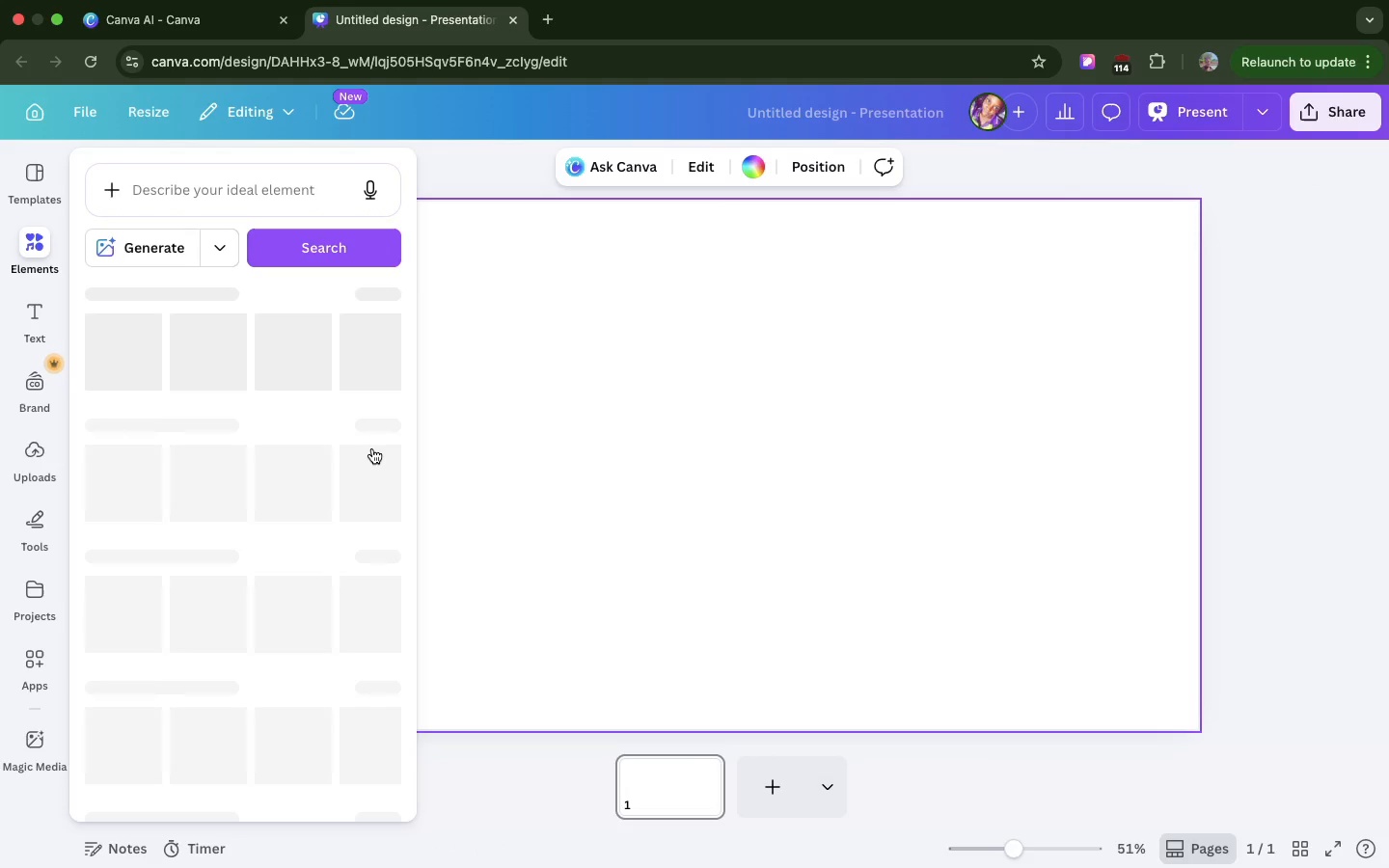 
left_click([343, 361])
 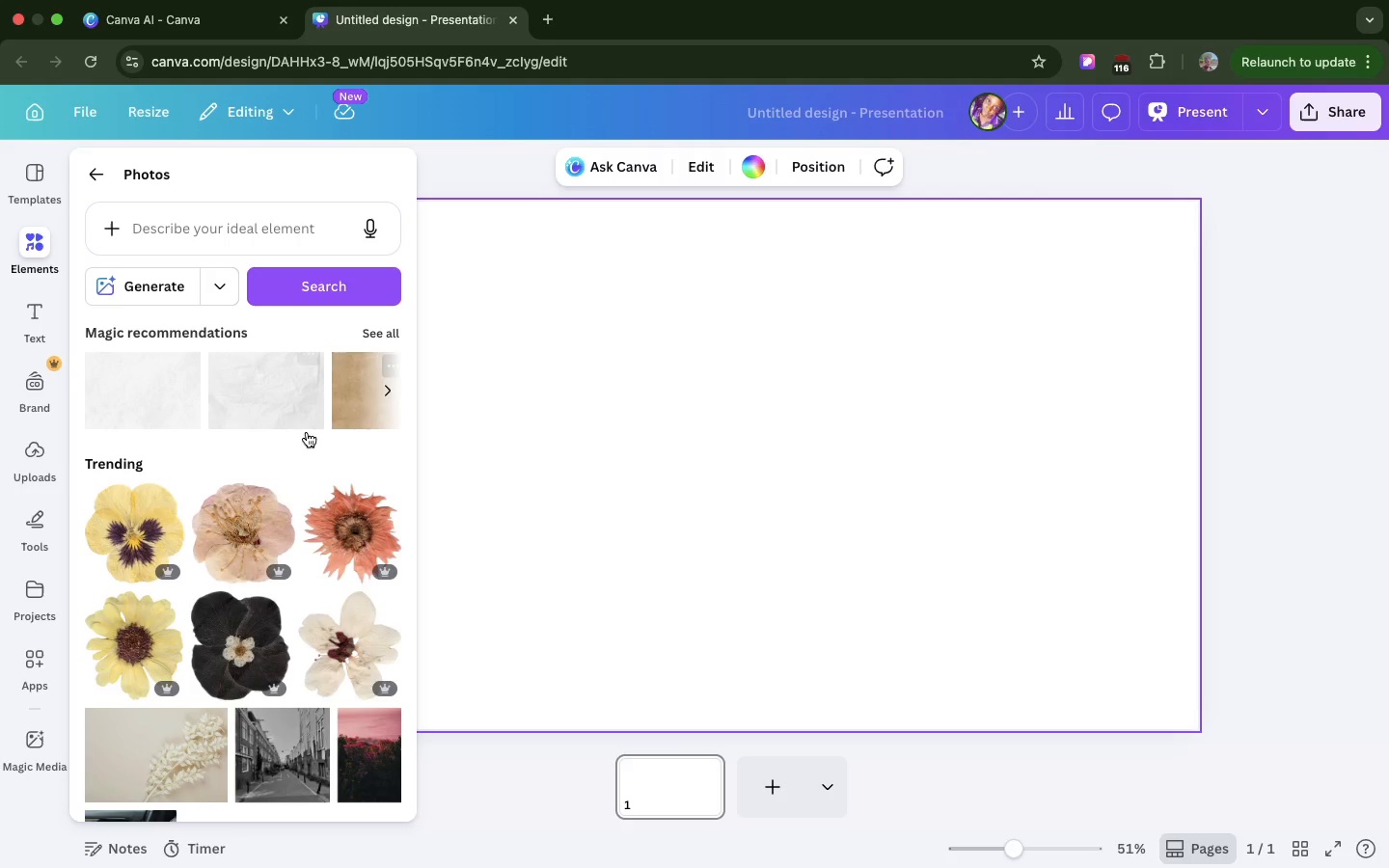 
wait(5.33)
 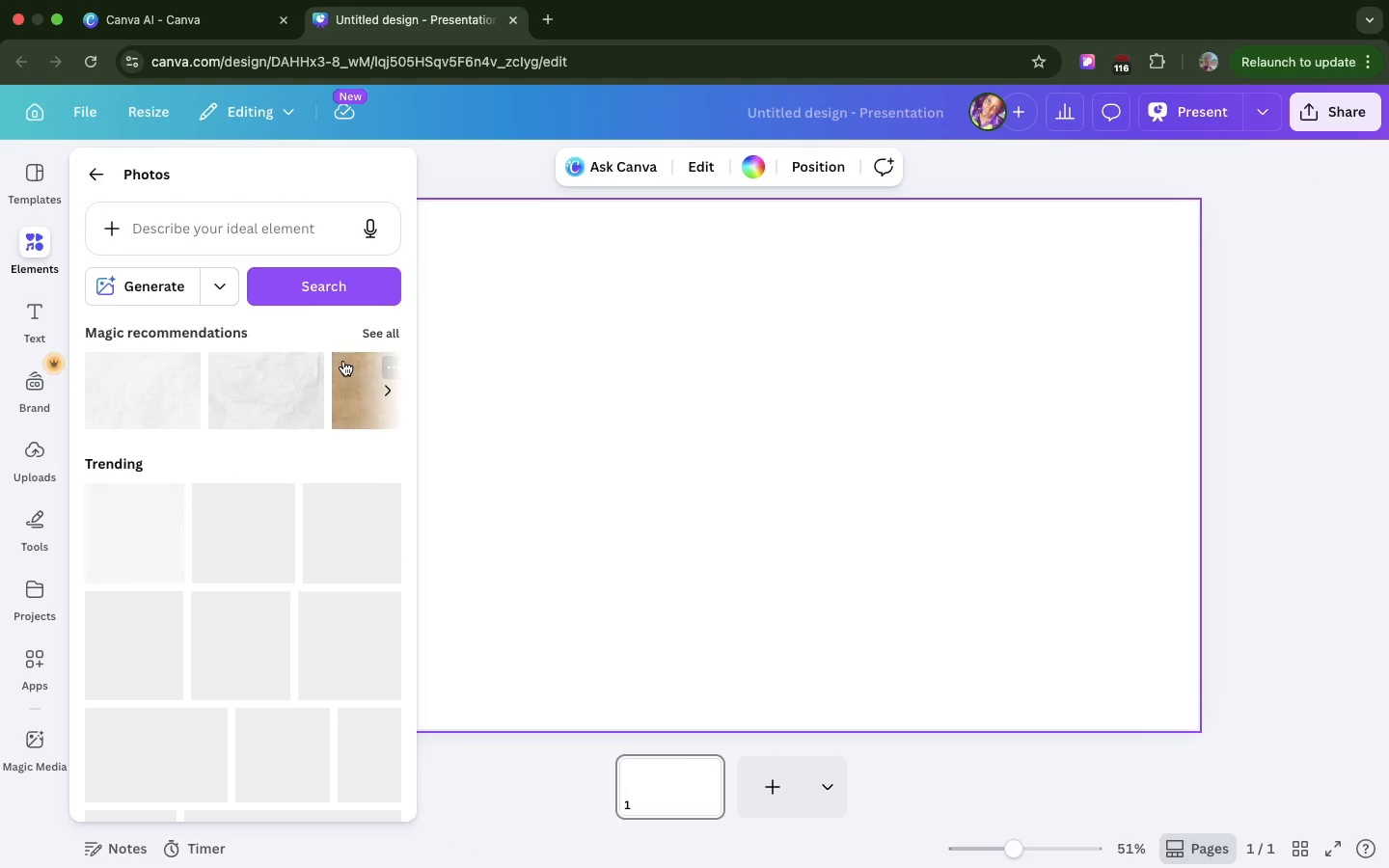 
scroll: coordinate [295, 604], scroll_direction: down, amount: 39.0
 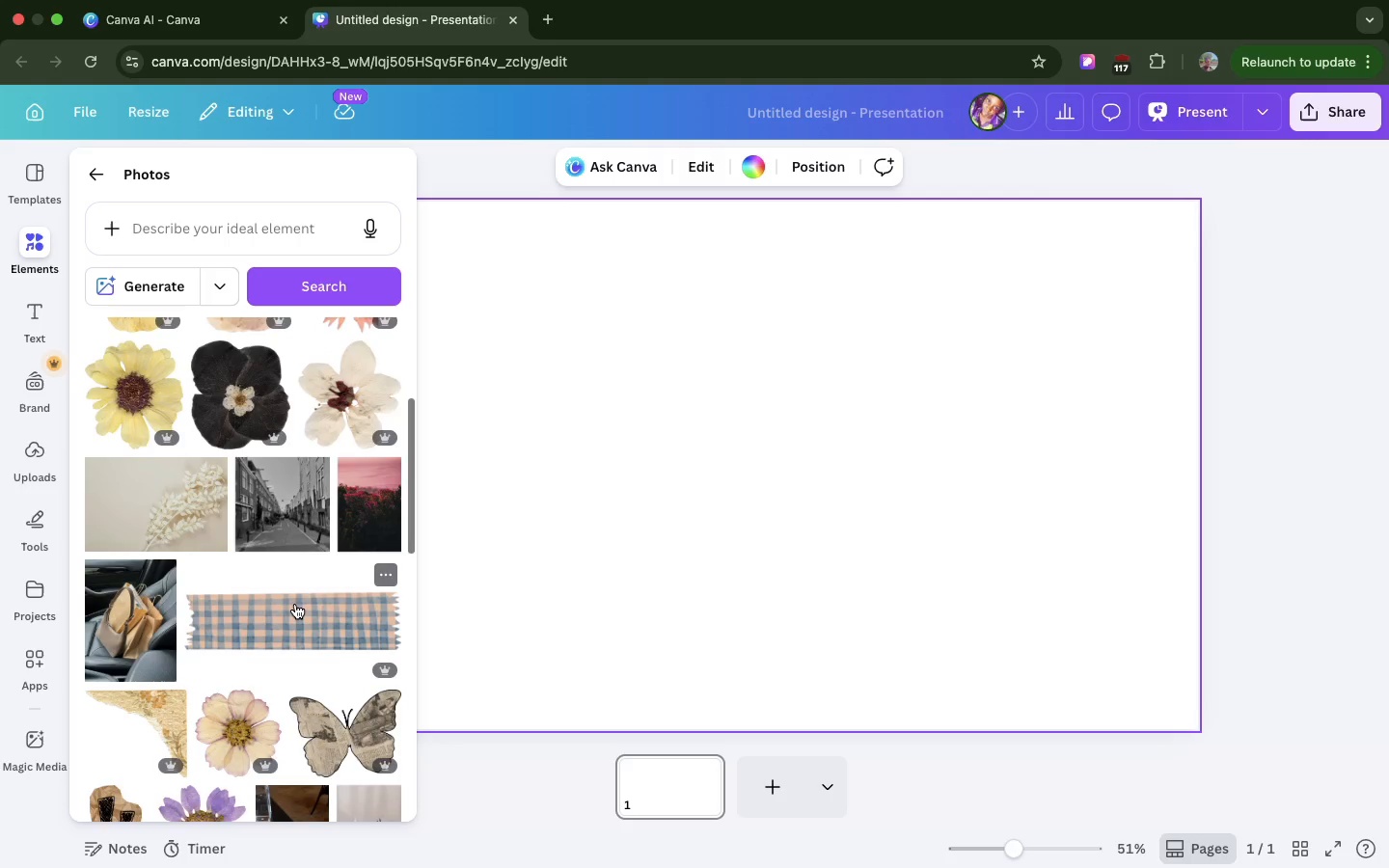 
scroll: coordinate [295, 604], scroll_direction: up, amount: 10.0
 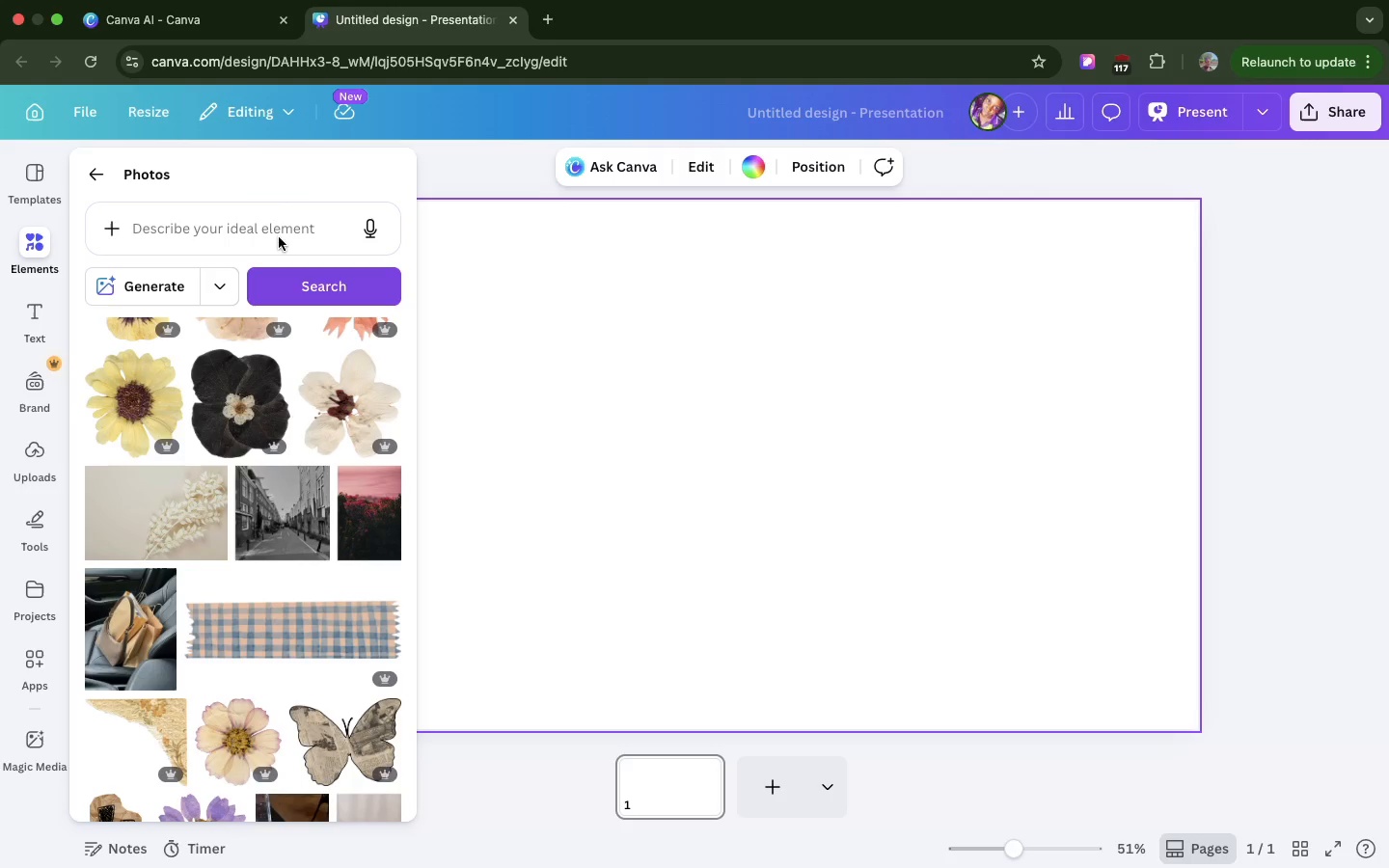 
left_click([268, 221])
 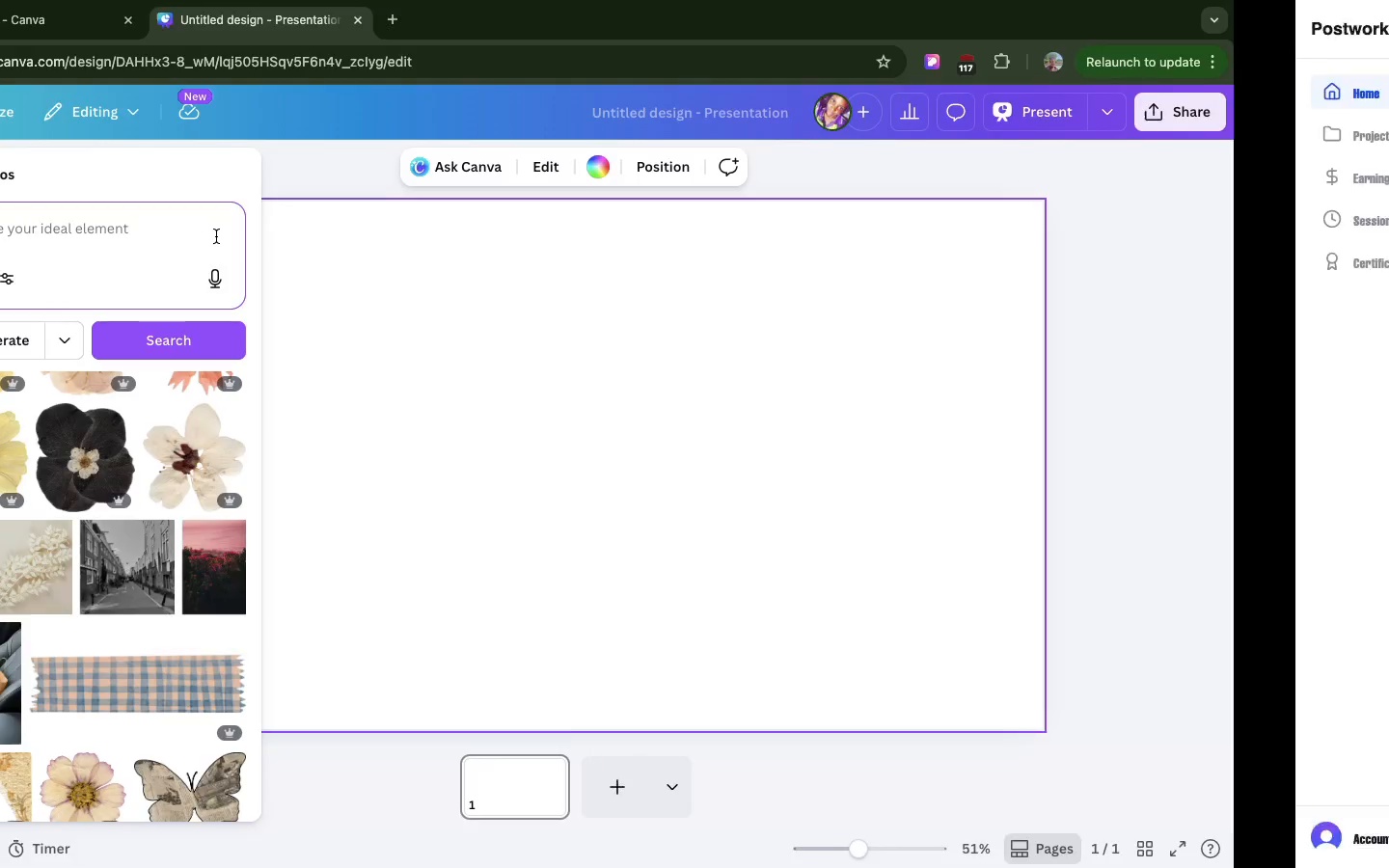 
mouse_move([238, 210])